 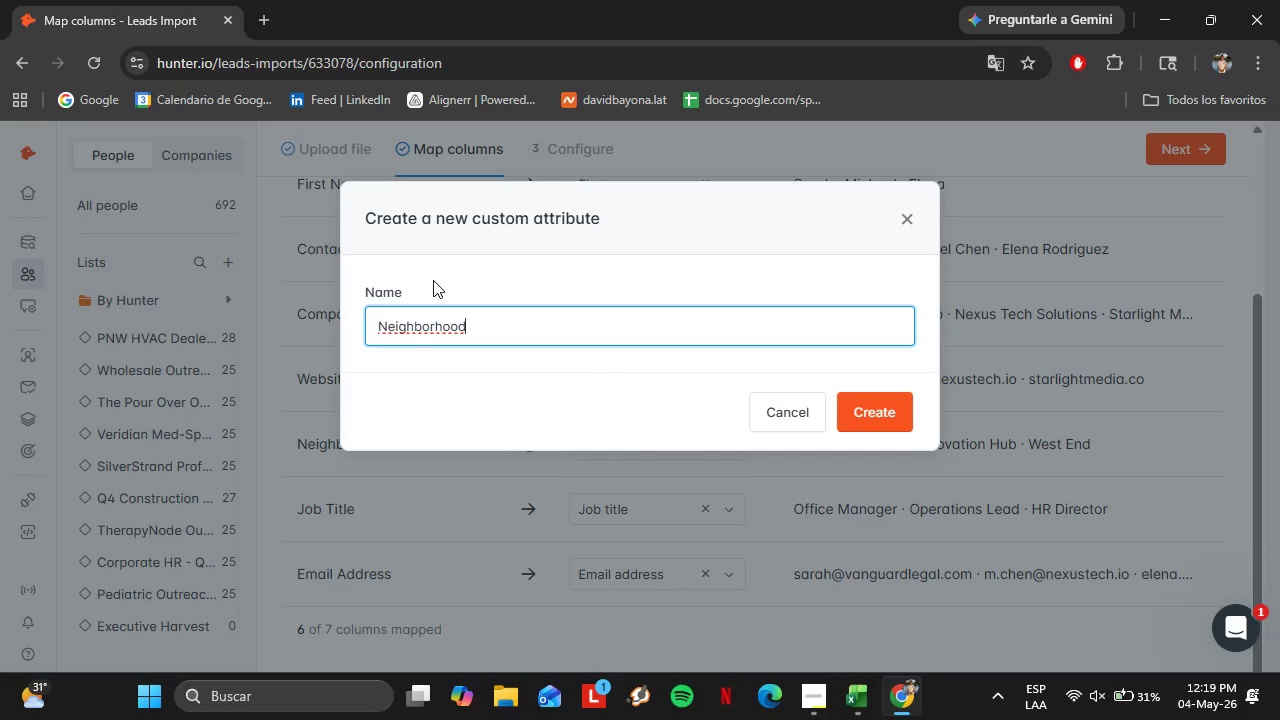 
key(Enter)
 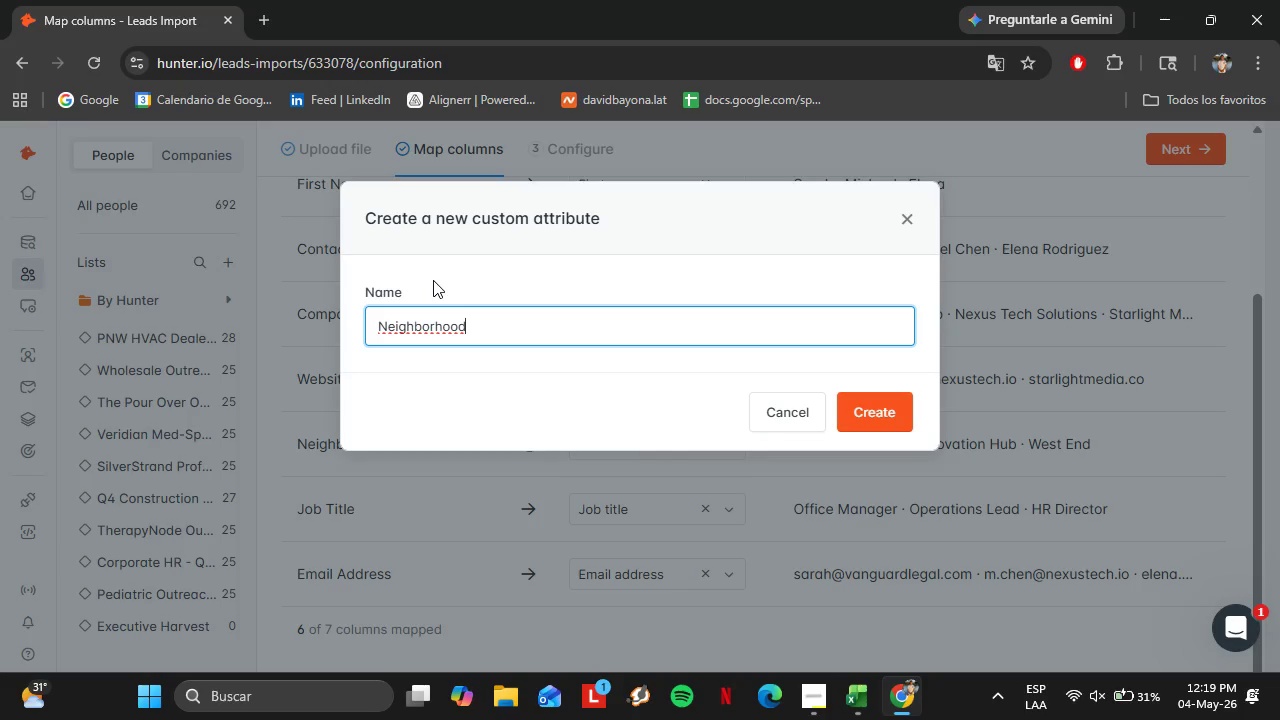 
wait(18.29)
 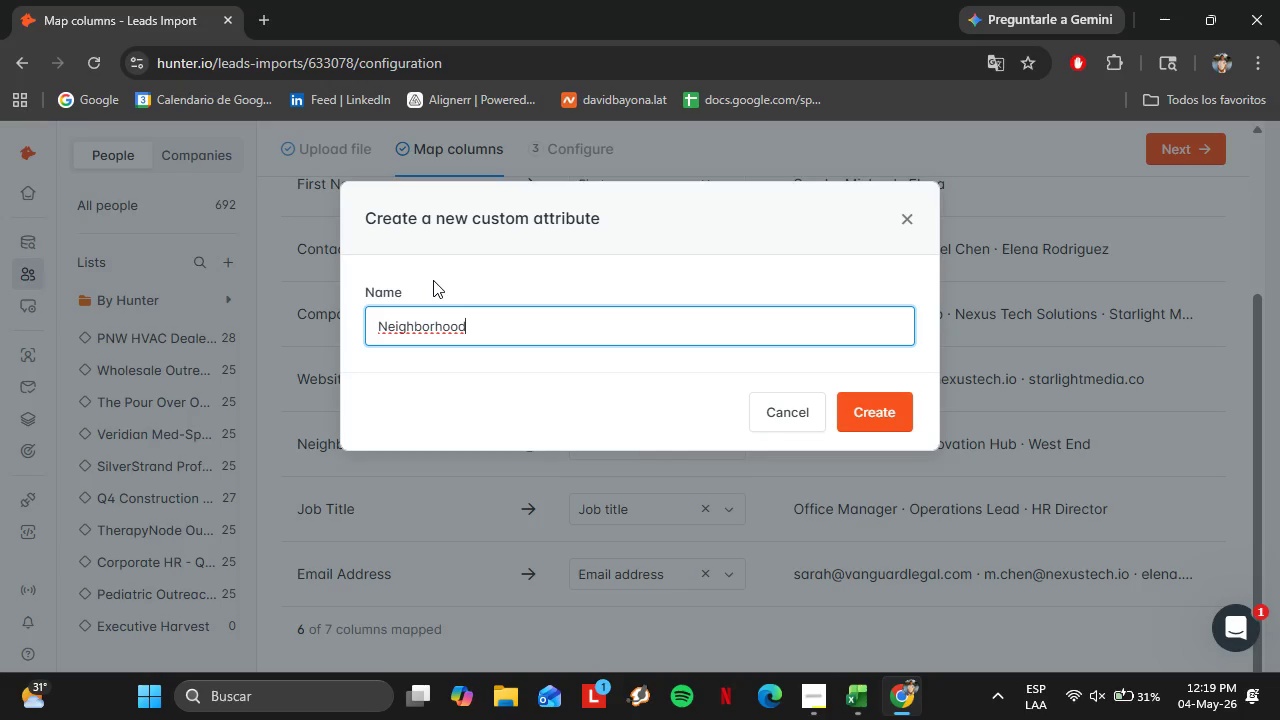 
mouse_move([853, 407])
 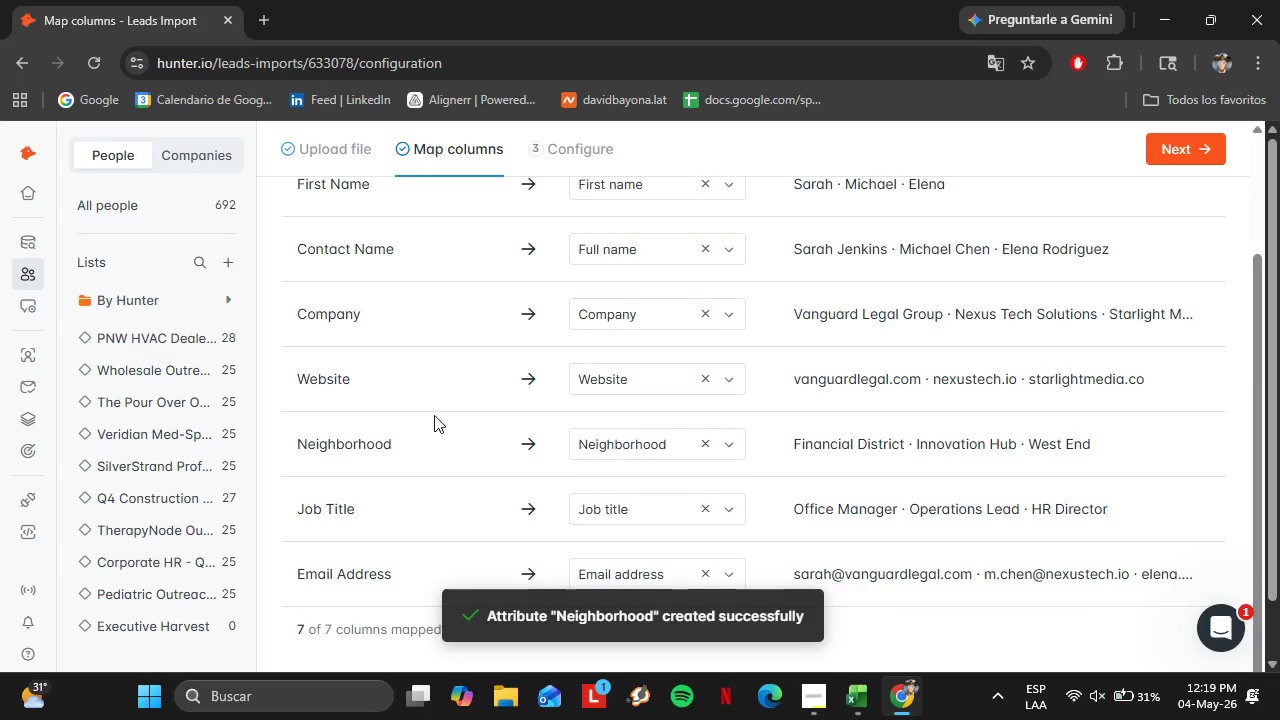 
scroll: coordinate [448, 395], scroll_direction: down, amount: 2.0
 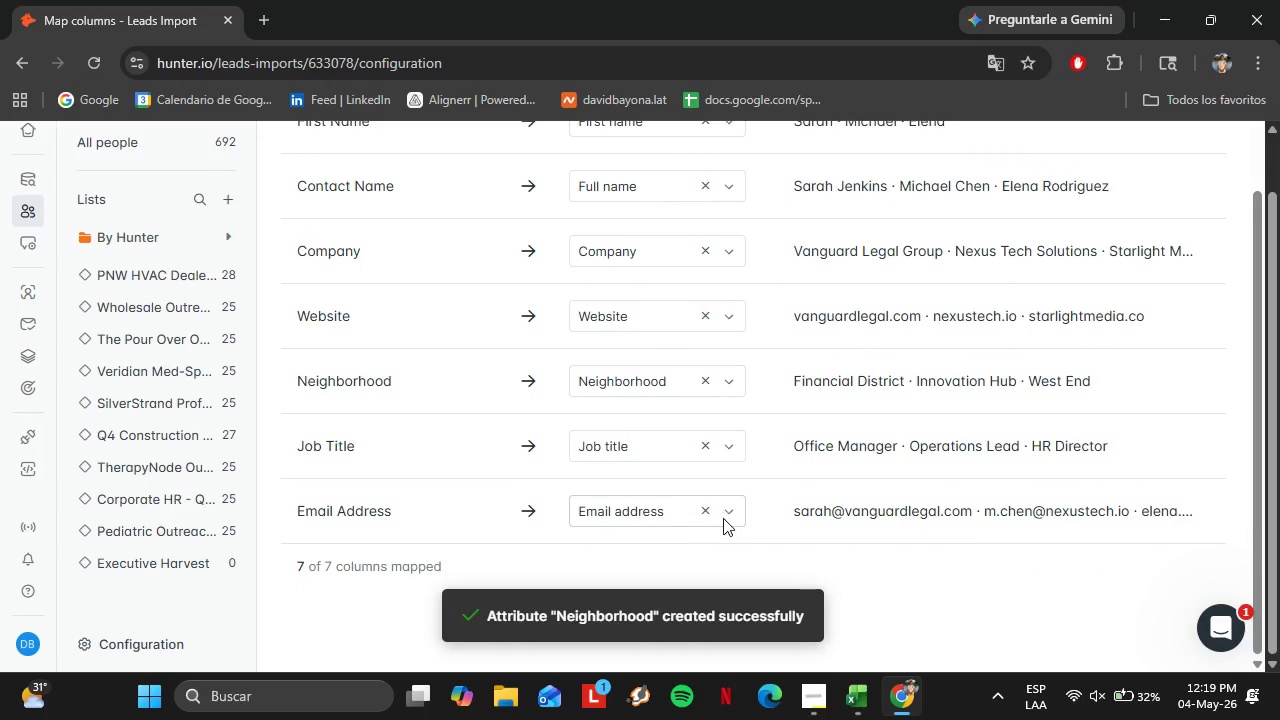 
scroll: coordinate [903, 438], scroll_direction: up, amount: 4.0
 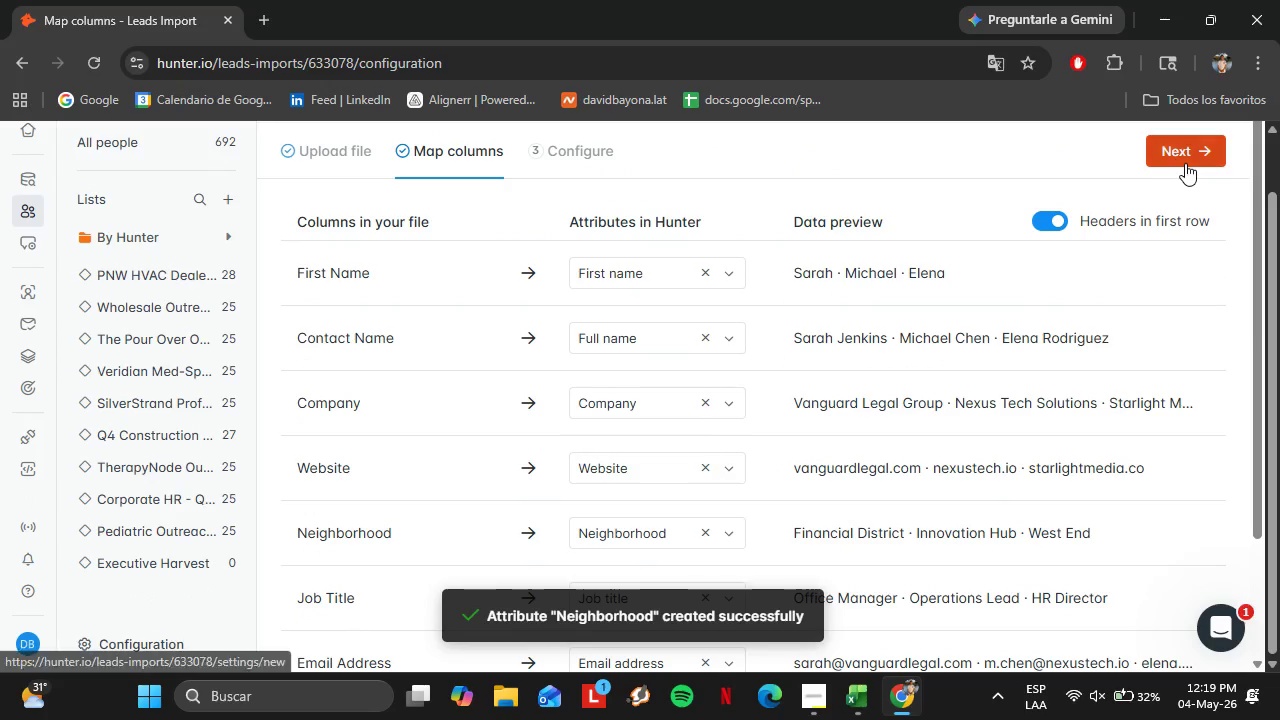 
left_click([1187, 162])
 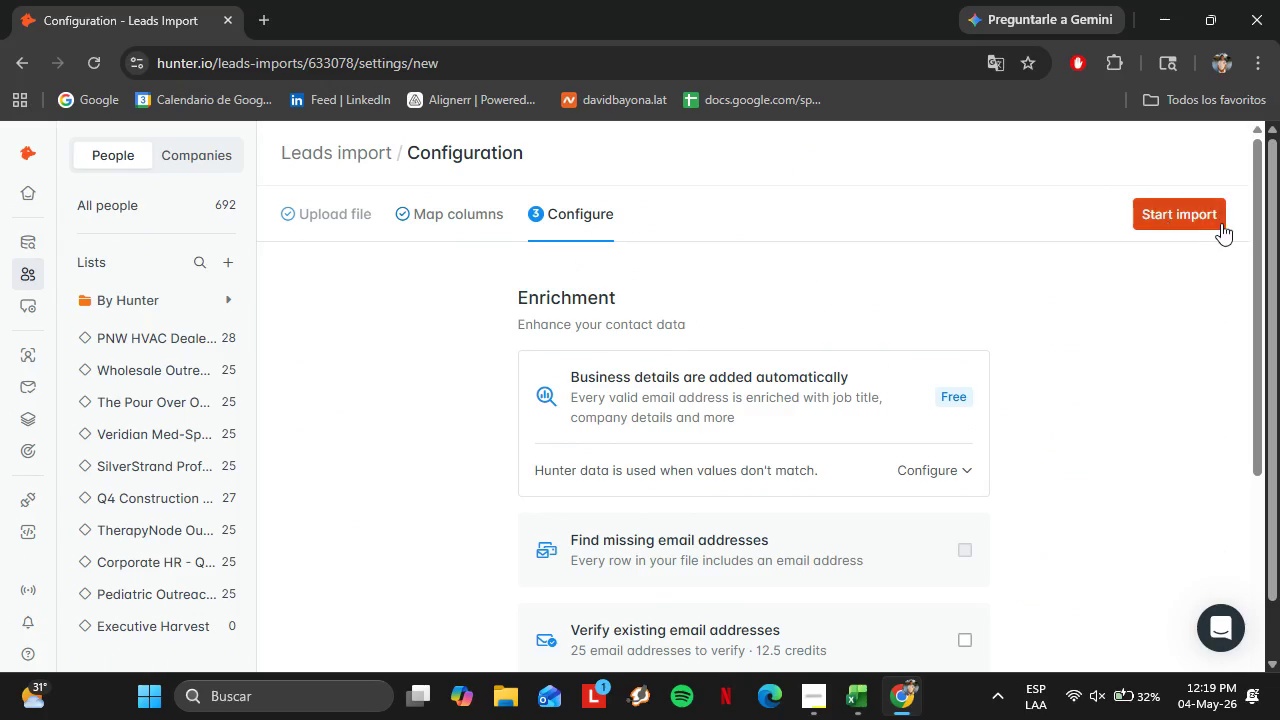 
left_click([1189, 216])
 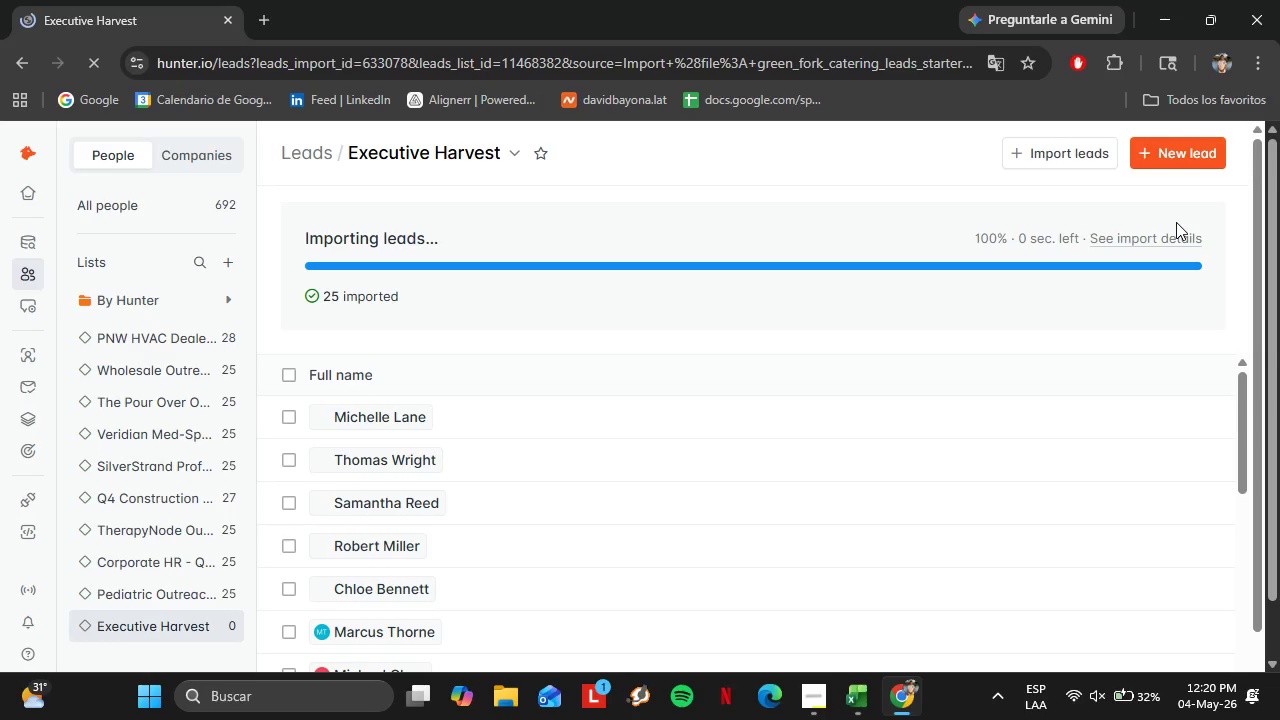 
wait(17.2)
 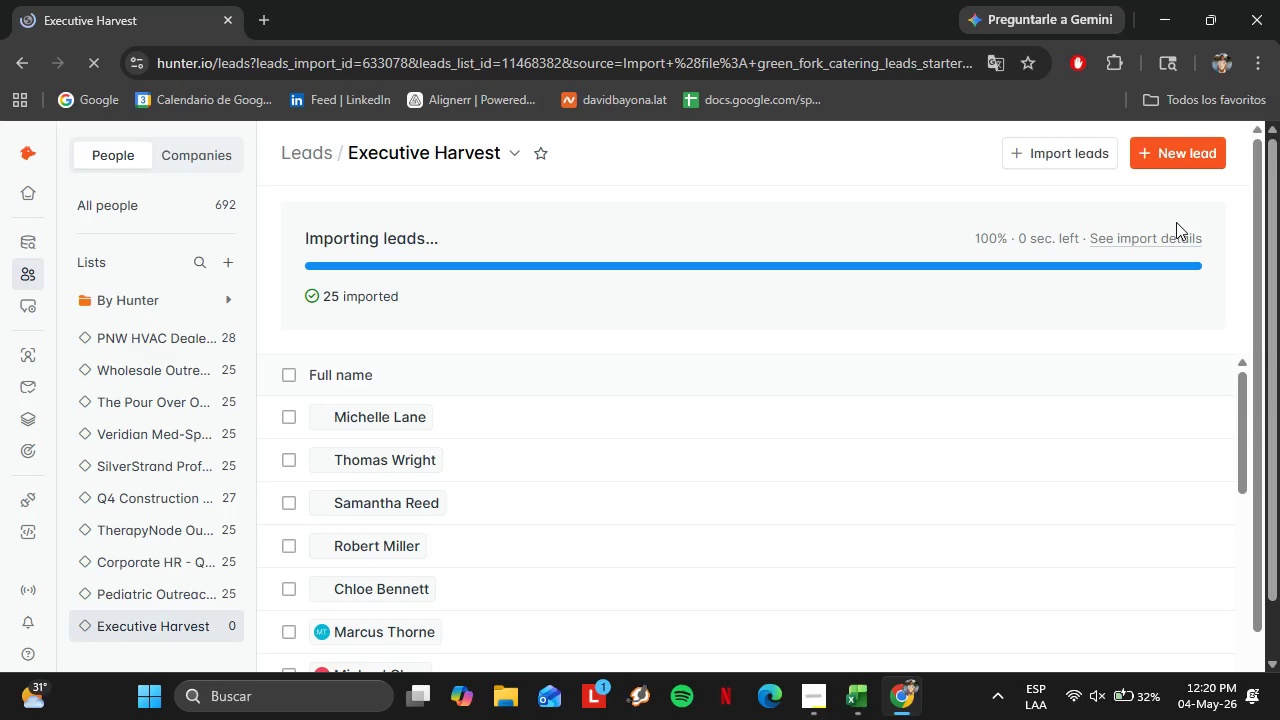 
scroll: coordinate [449, 586], scroll_direction: down, amount: 15.0
 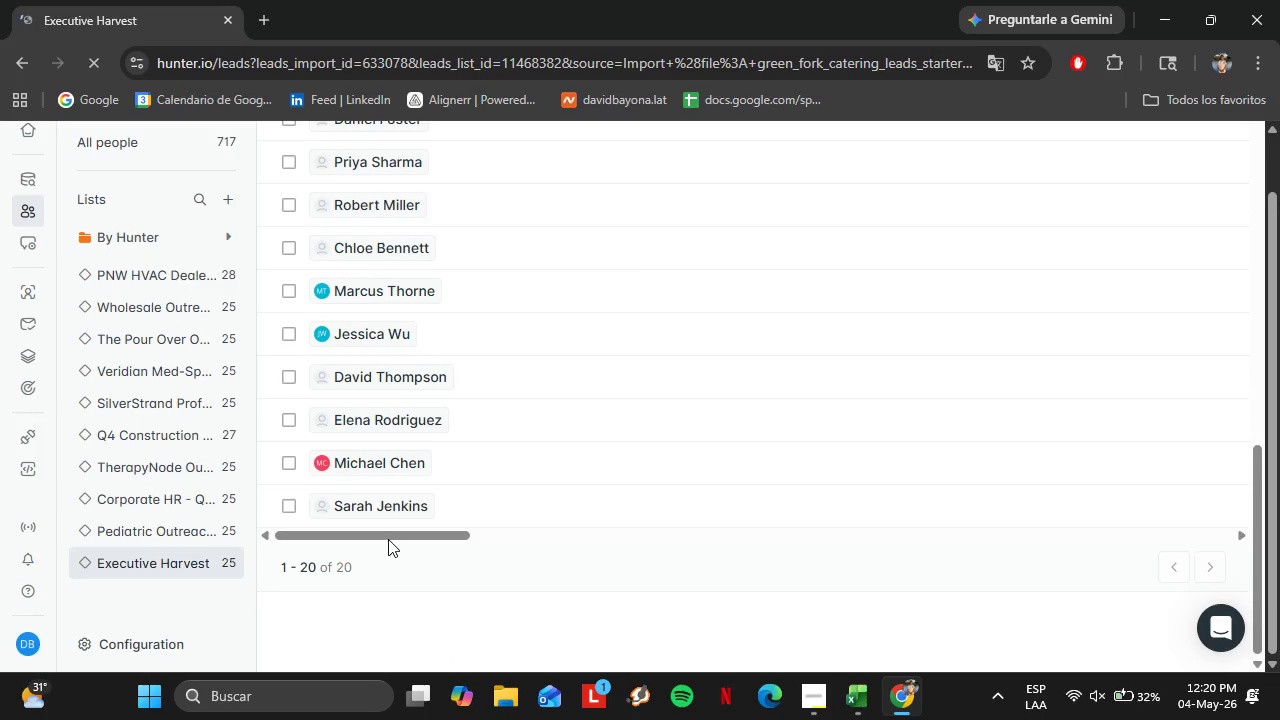 
left_click_drag(start_coordinate=[383, 534], to_coordinate=[818, 535])
 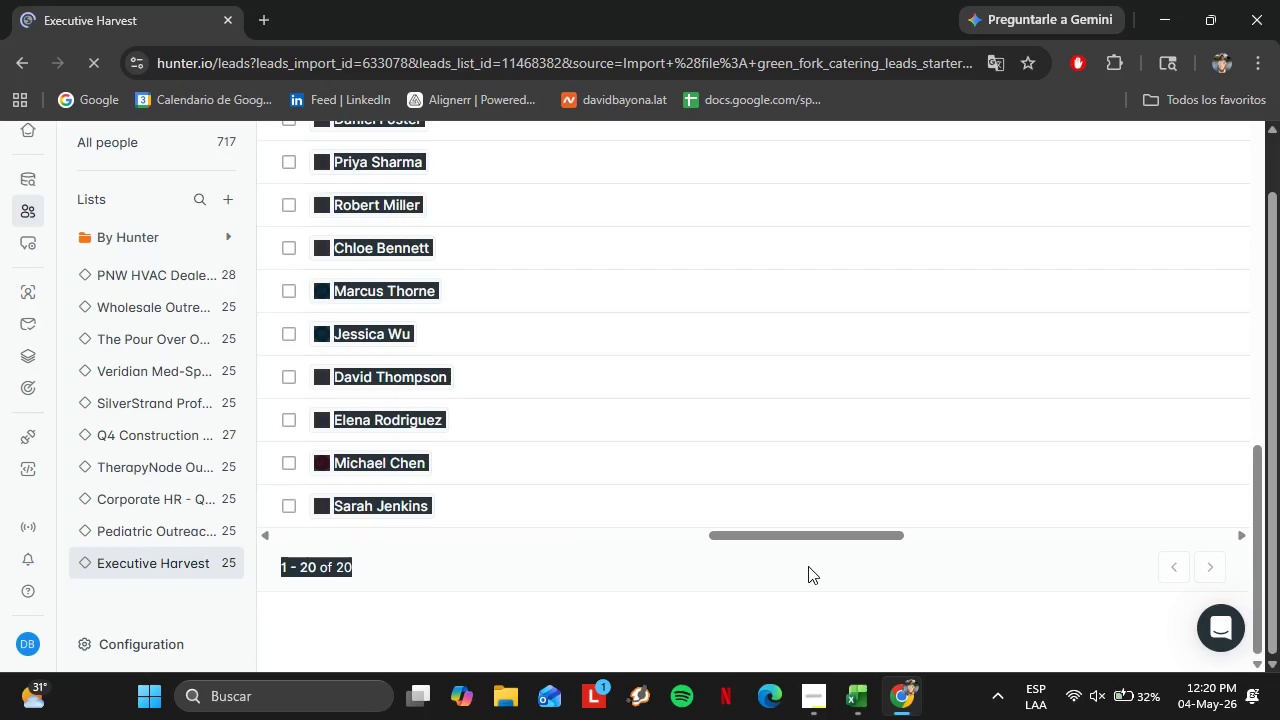 
left_click([808, 566])
 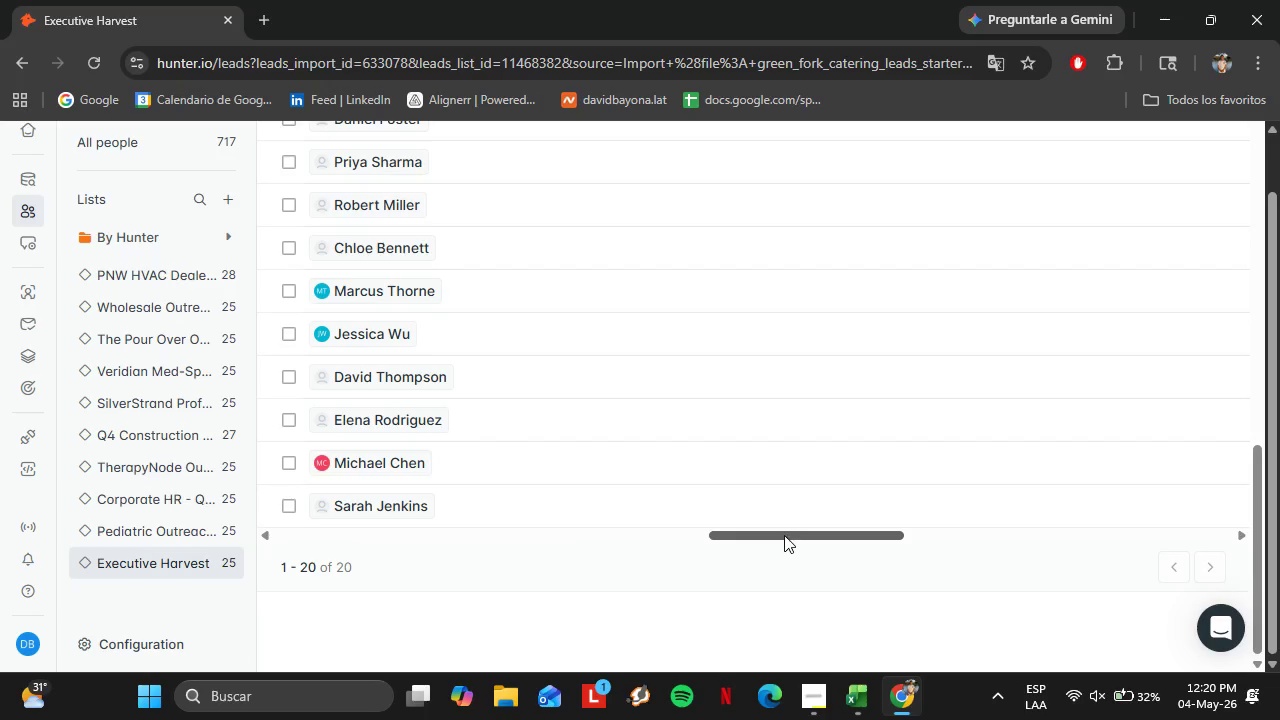 
left_click_drag(start_coordinate=[784, 535], to_coordinate=[1104, 535])
 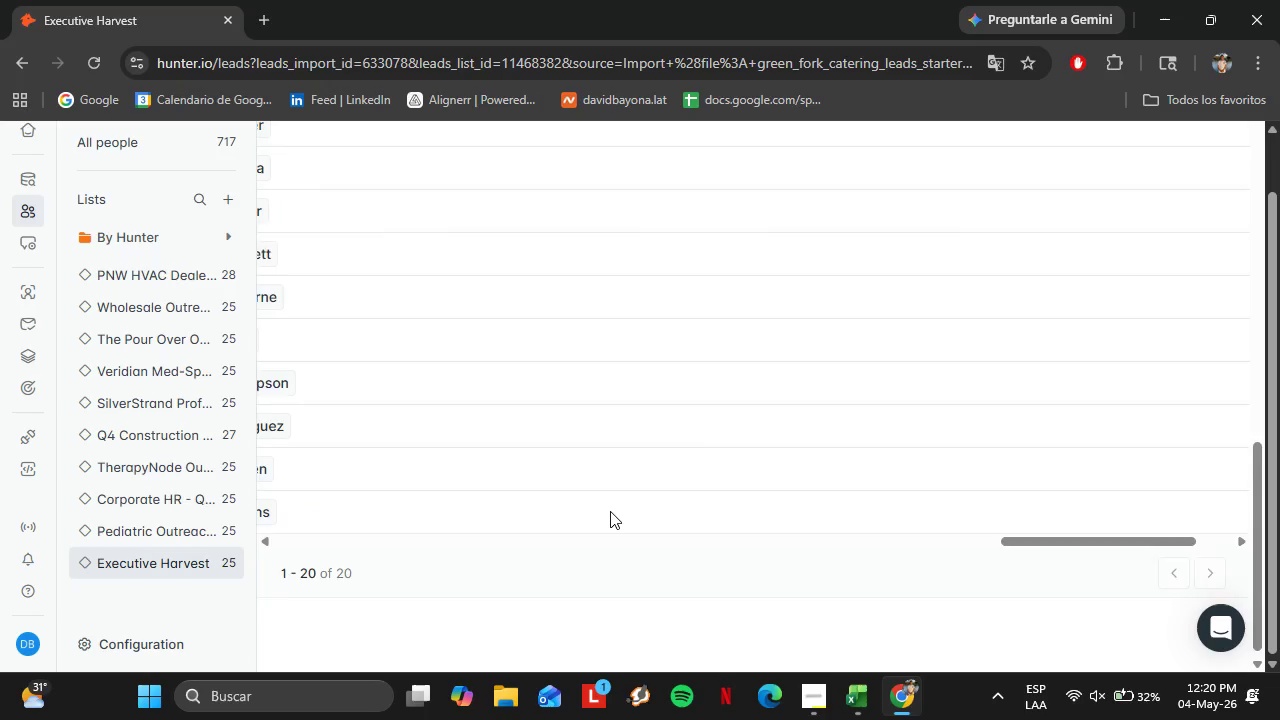 
scroll: coordinate [999, 472], scroll_direction: up, amount: 8.0
 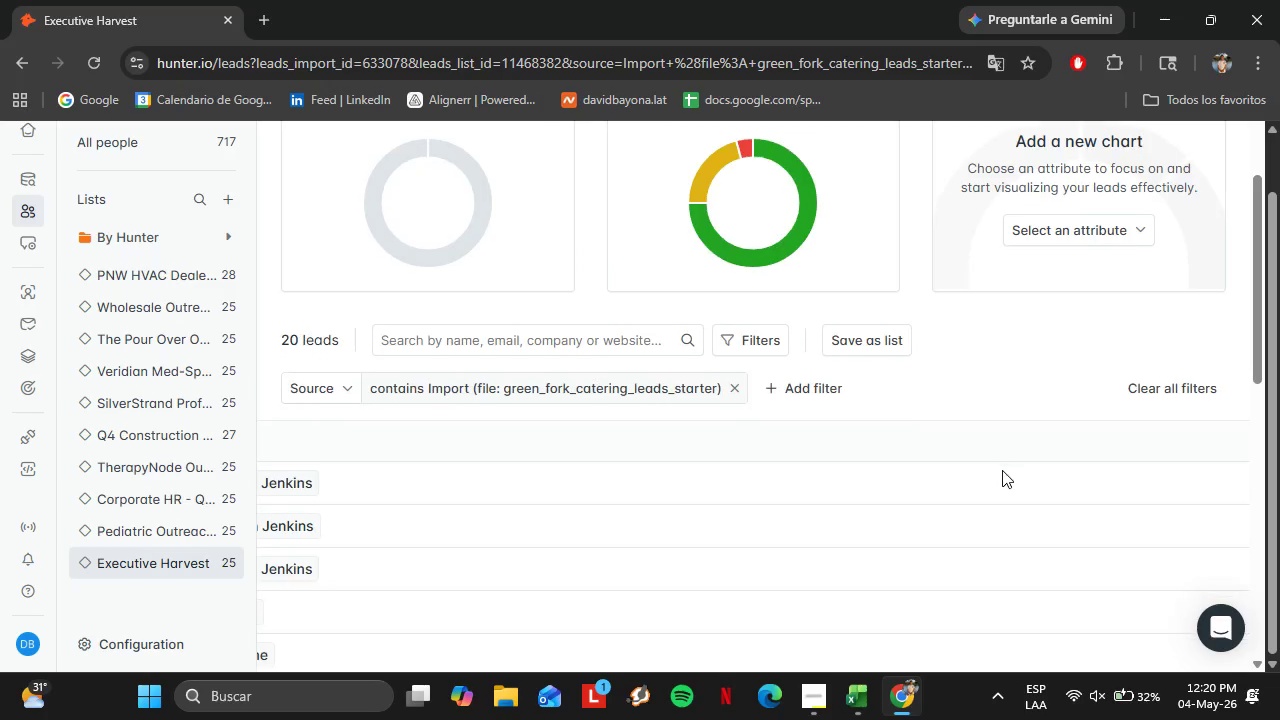 
scroll: coordinate [1025, 493], scroll_direction: down, amount: 12.0
 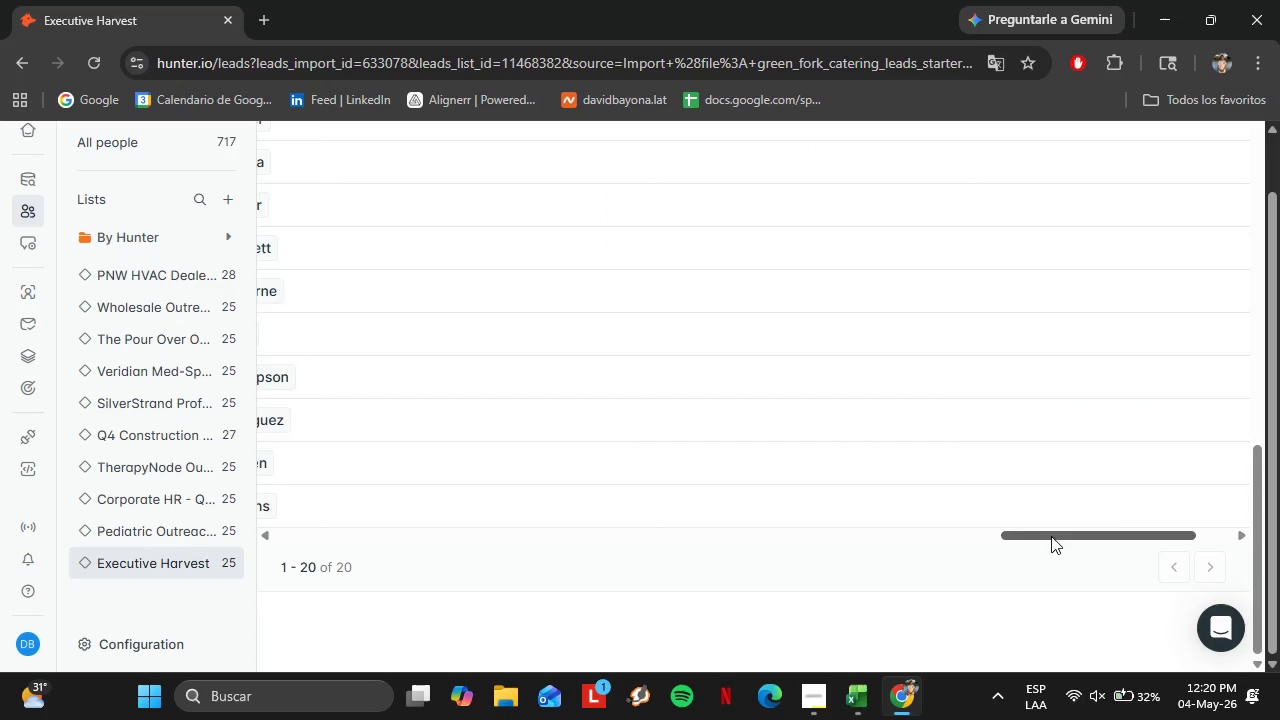 
left_click_drag(start_coordinate=[1051, 536], to_coordinate=[1178, 537])
 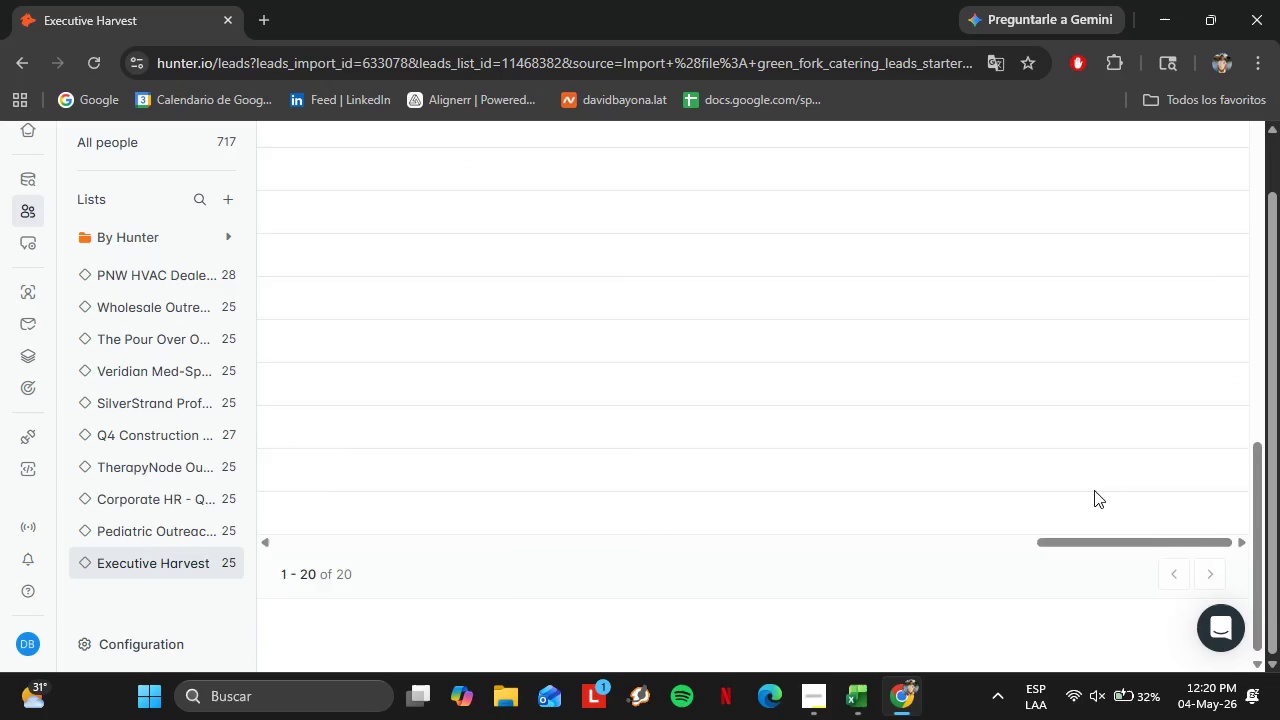 
scroll: coordinate [1094, 490], scroll_direction: up, amount: 7.0
 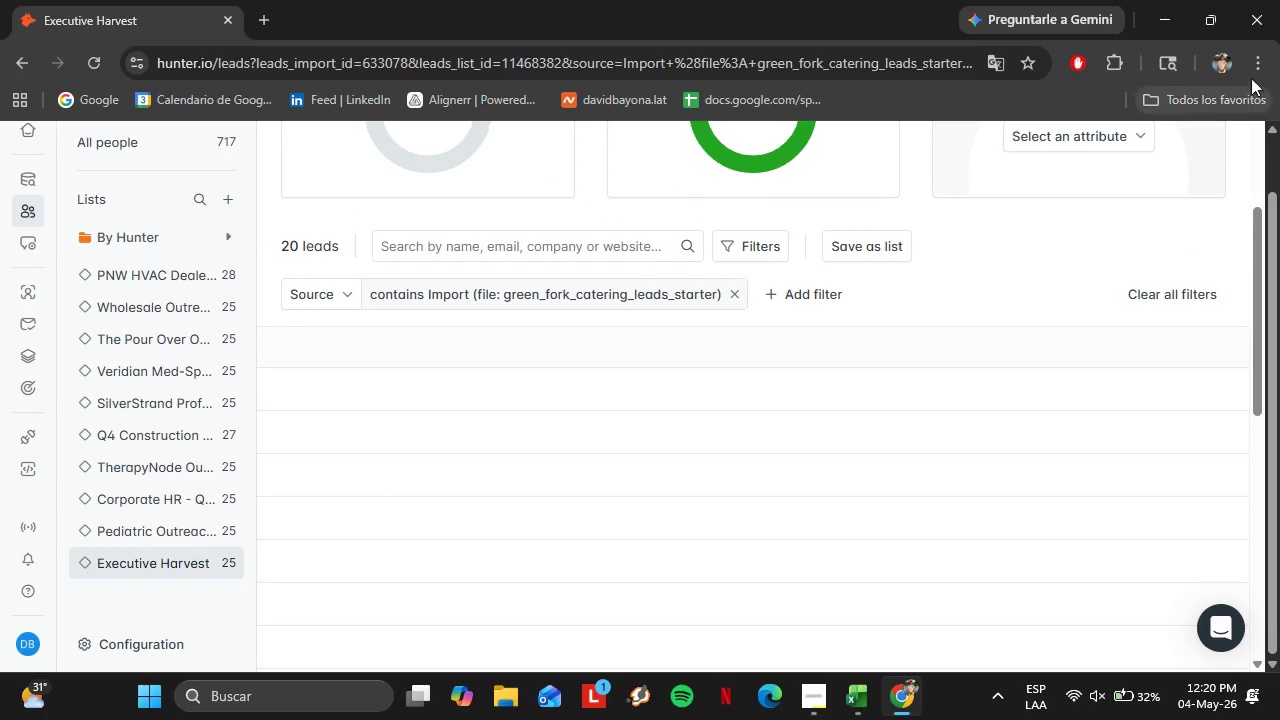 
left_click([1250, 60])
 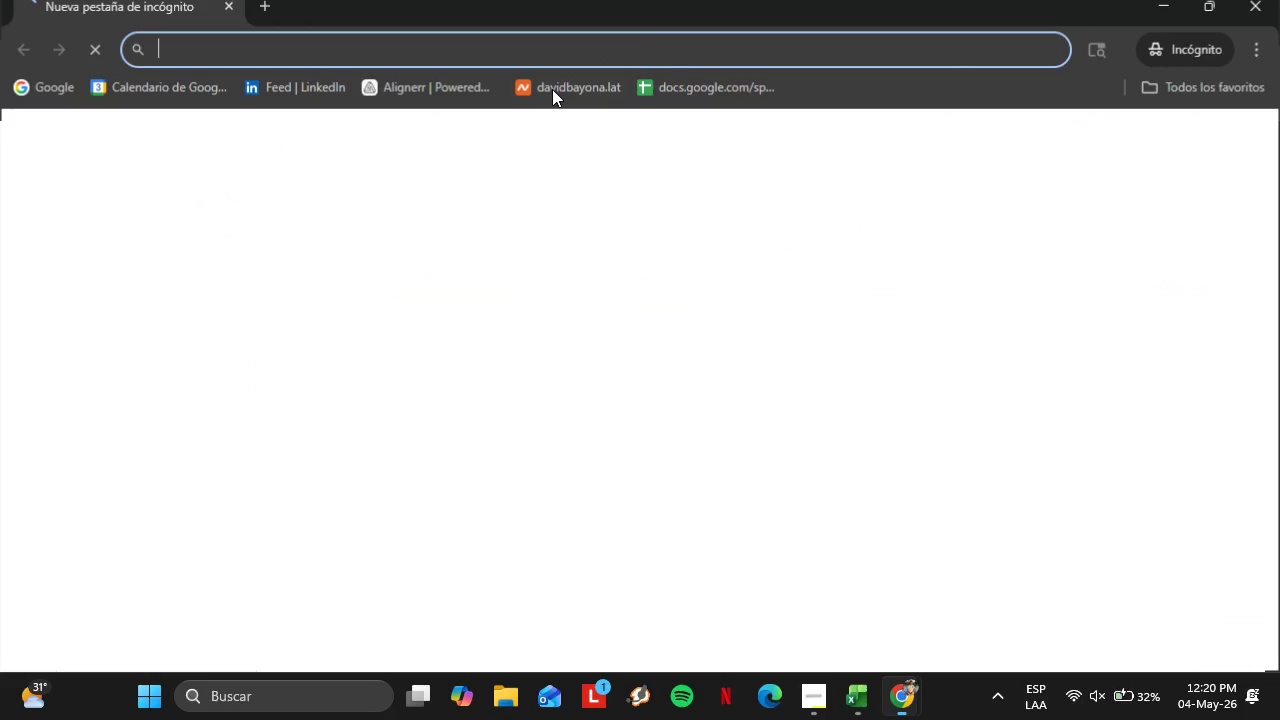 
type(hun)
 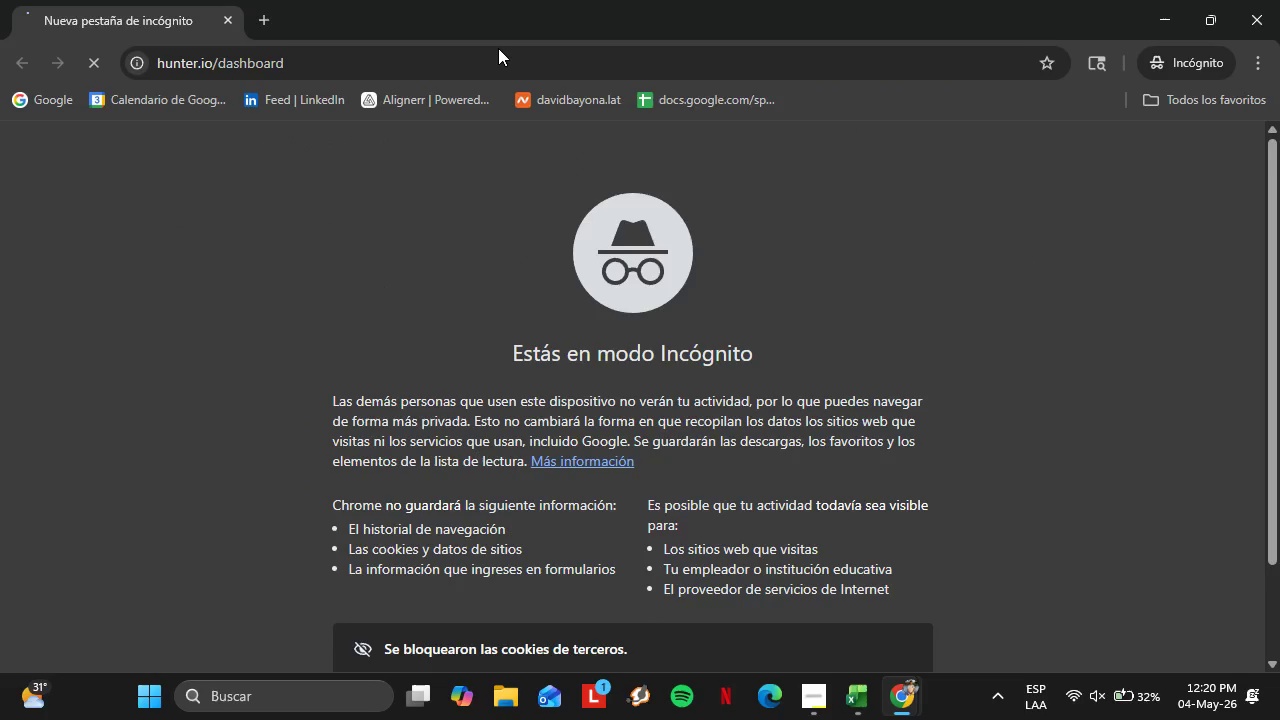 
key(Enter)
 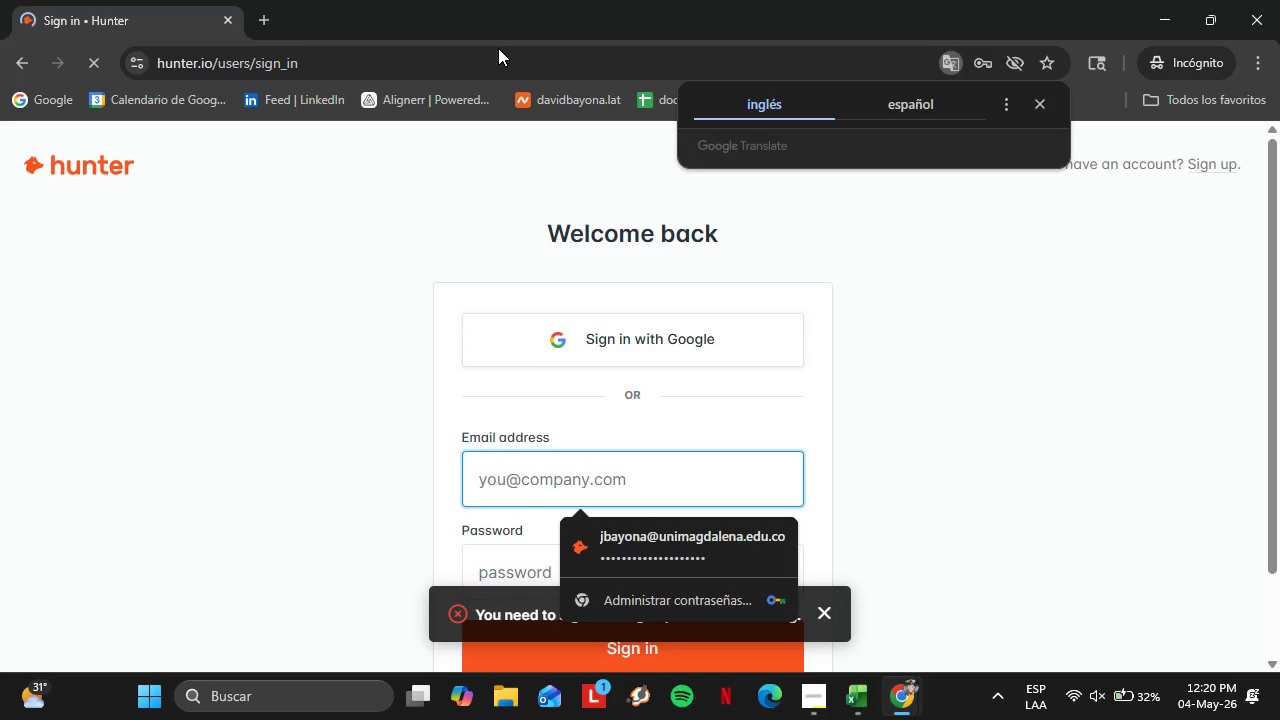 
wait(10.78)
 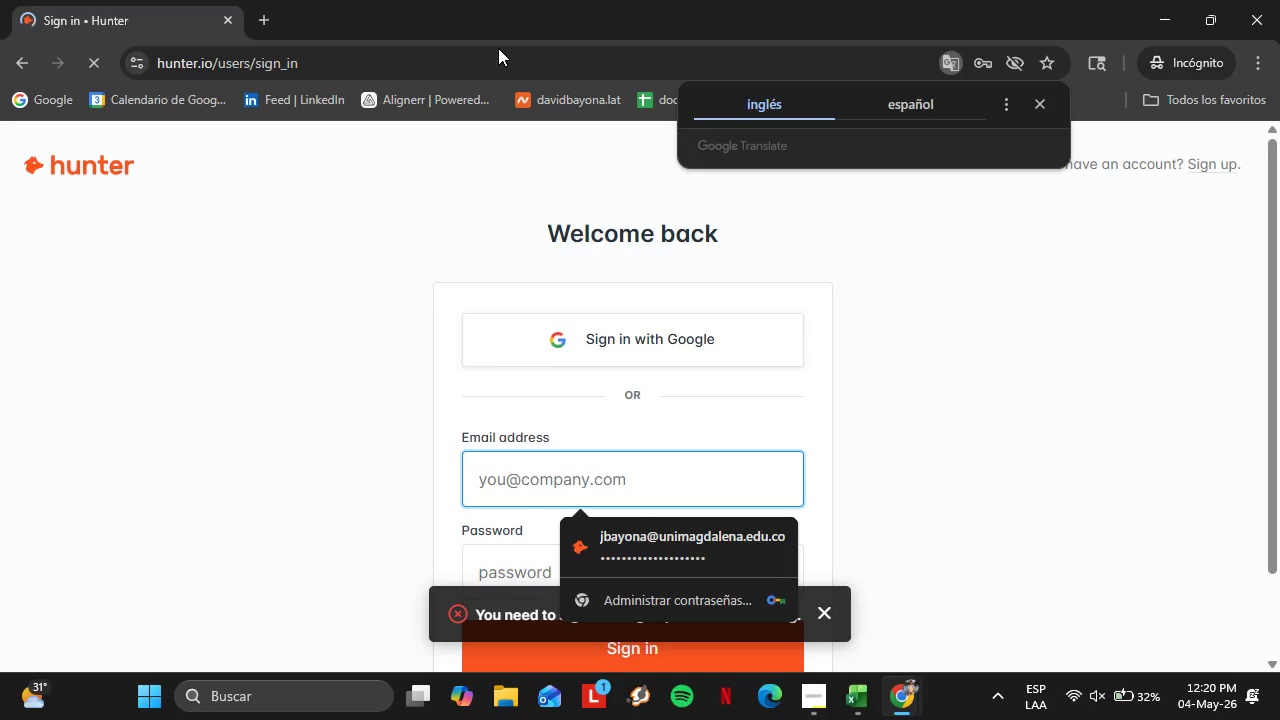 
left_click([608, 342])
 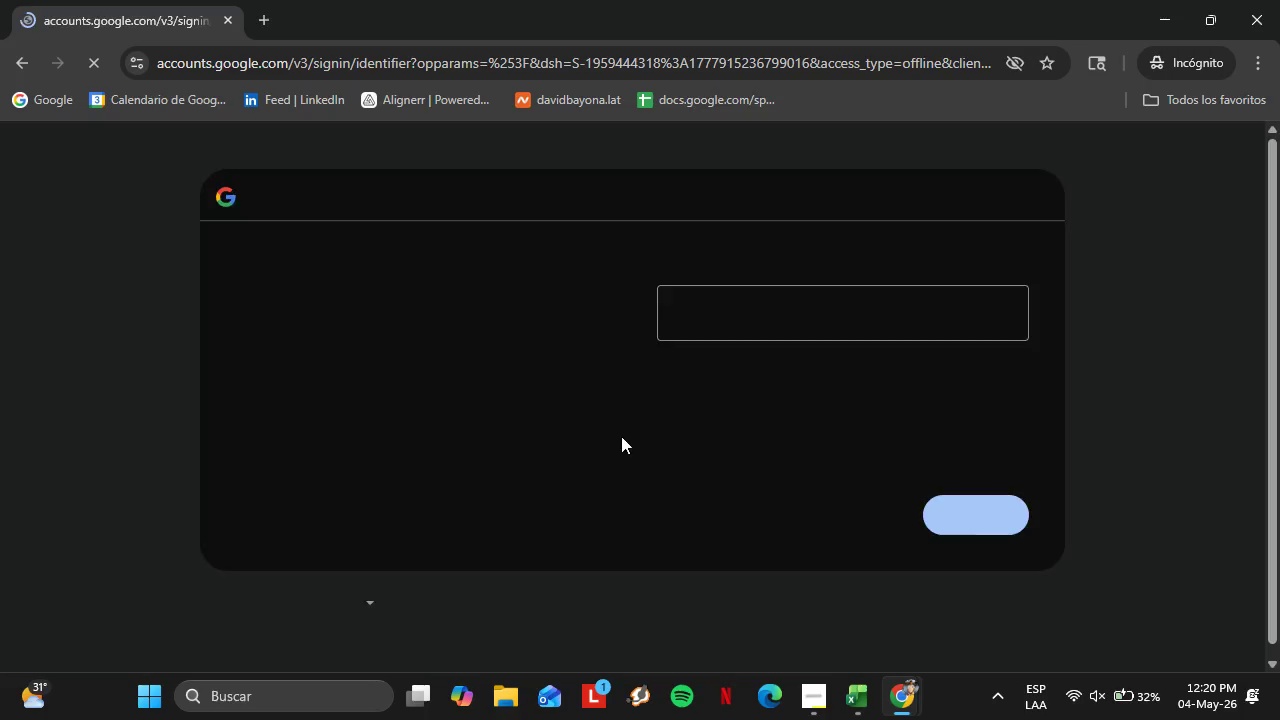 
left_click([789, 310])
 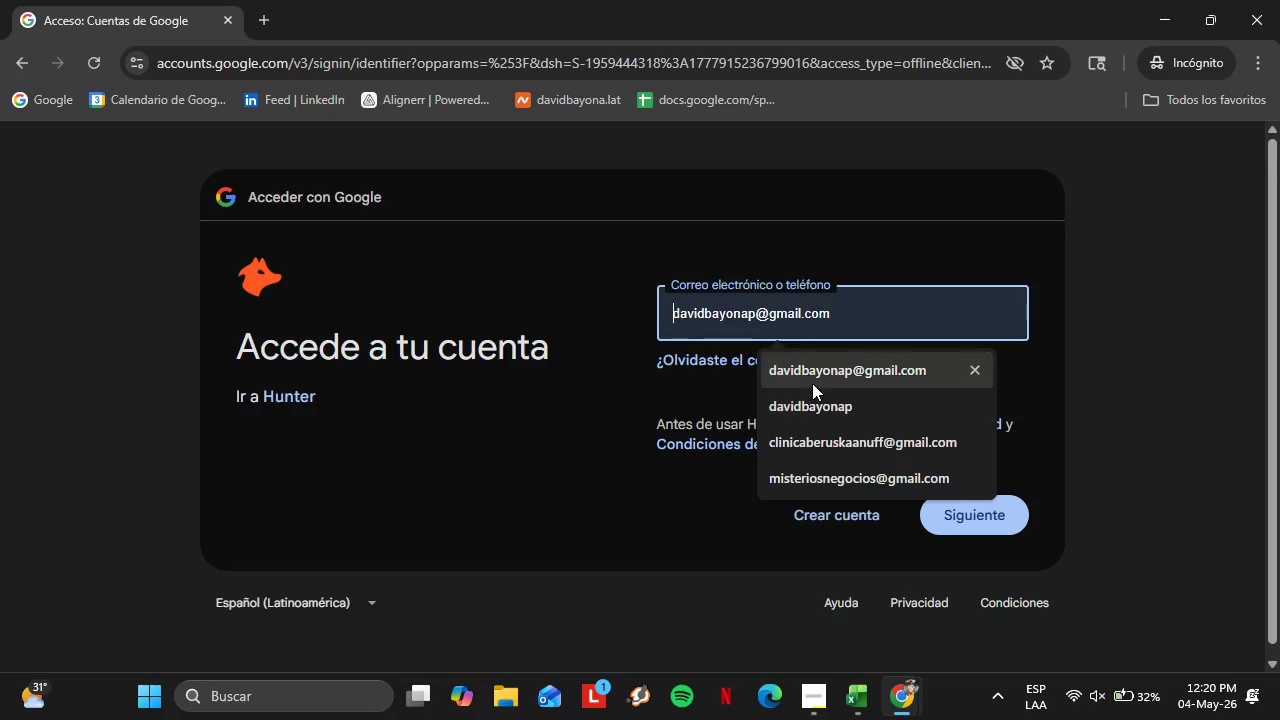 
left_click([812, 381])
 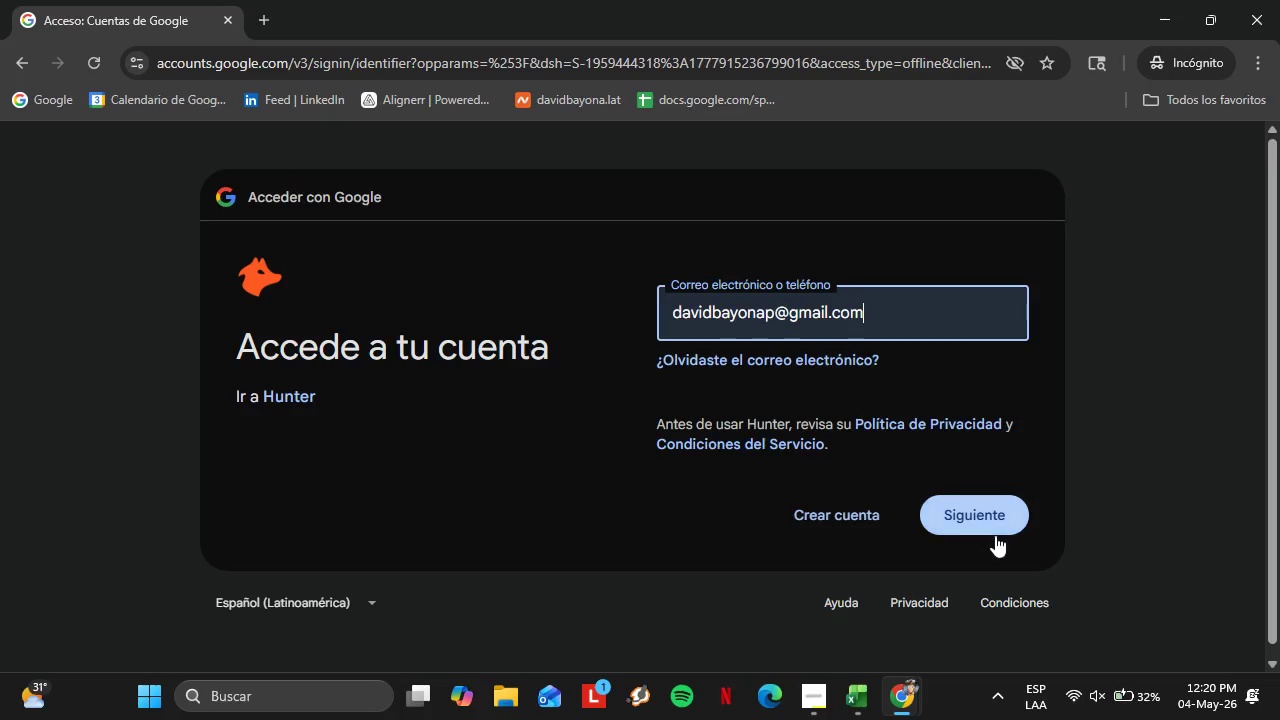 
left_click([995, 535])
 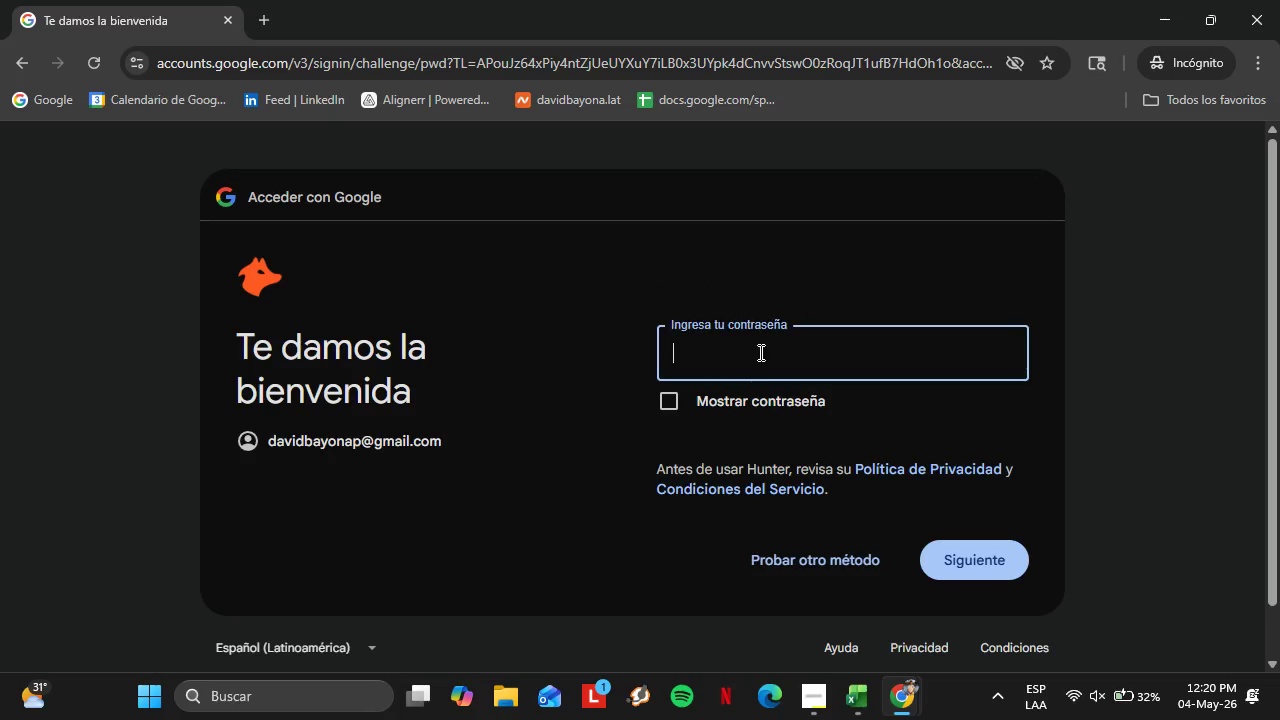 
type([redacted])
 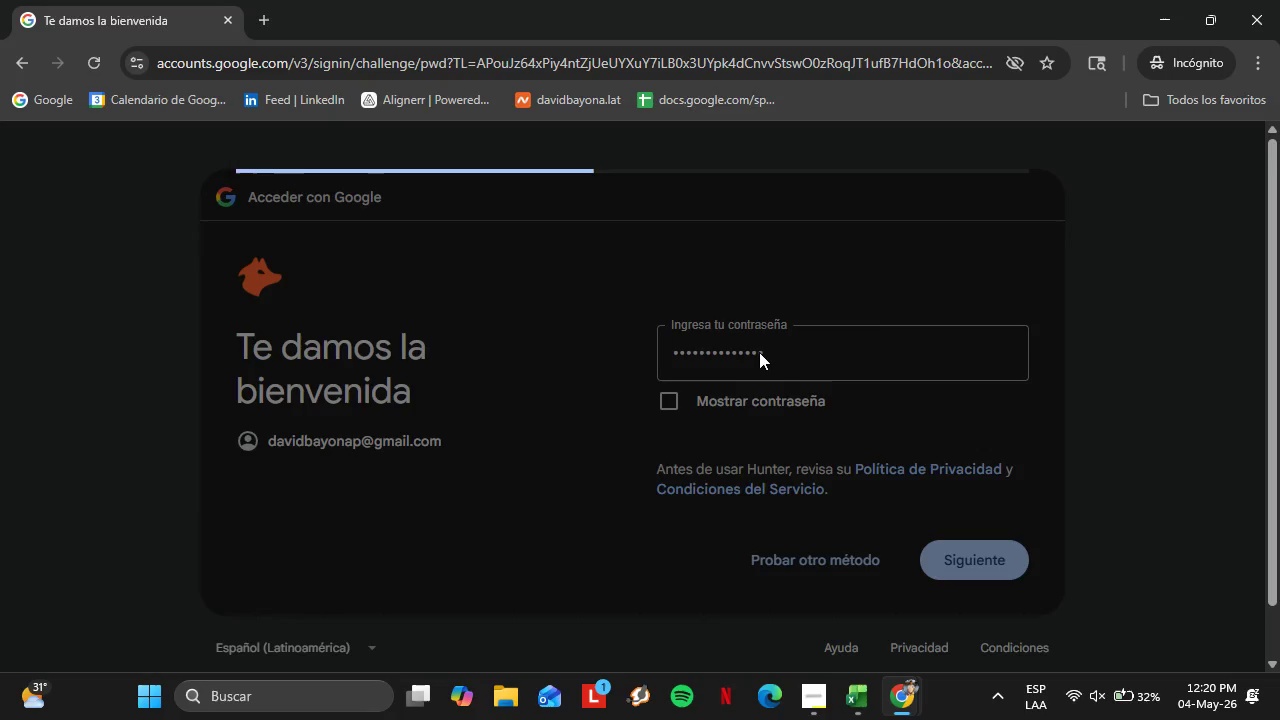 
 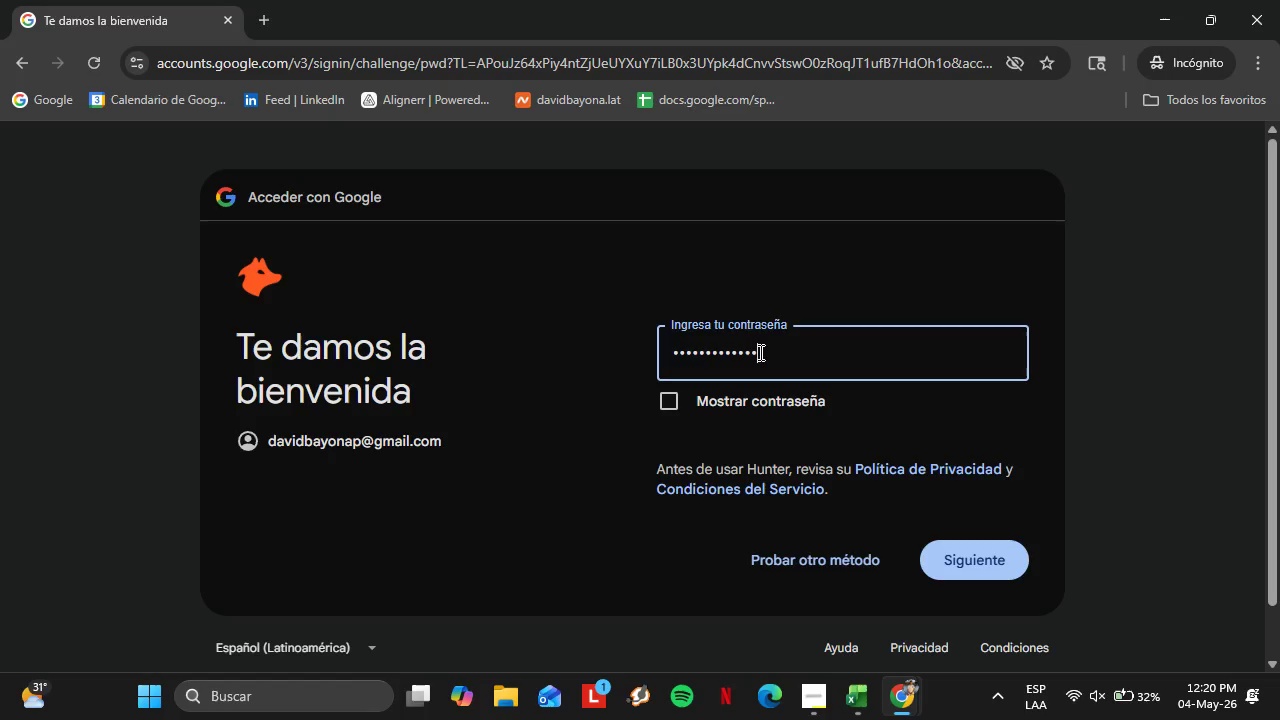 
key(Enter)
 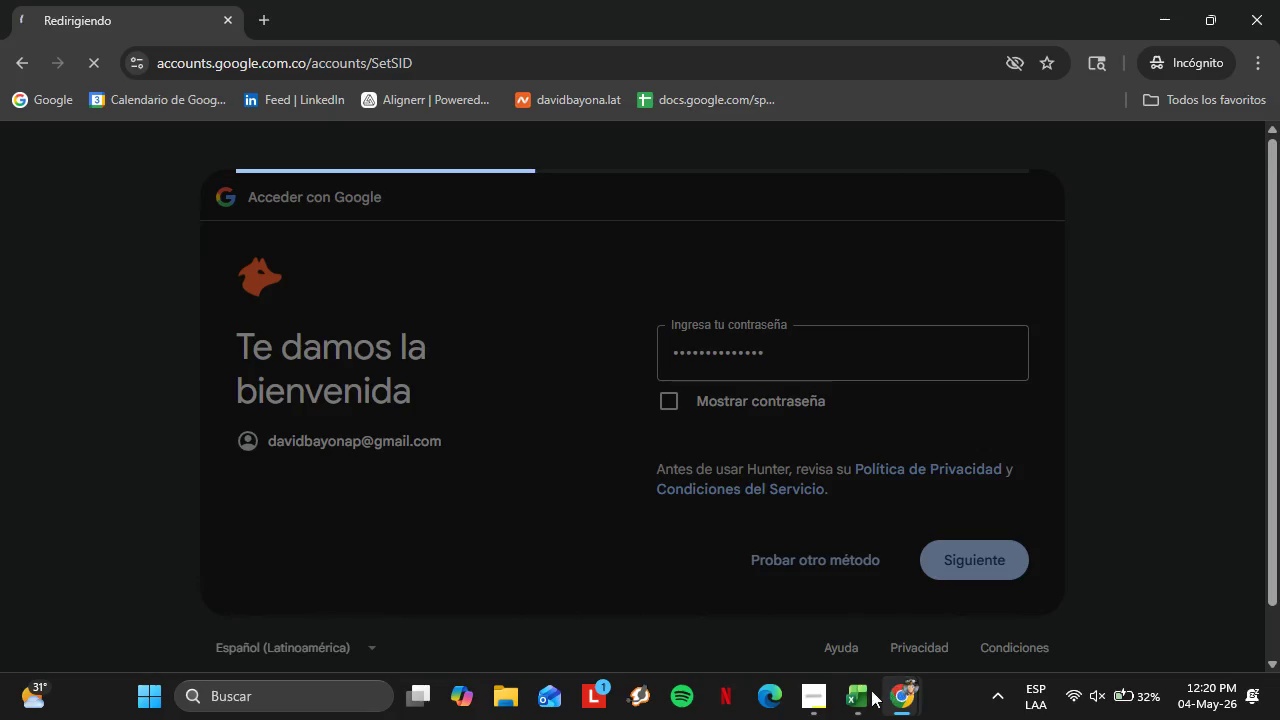 
left_click([807, 702])